 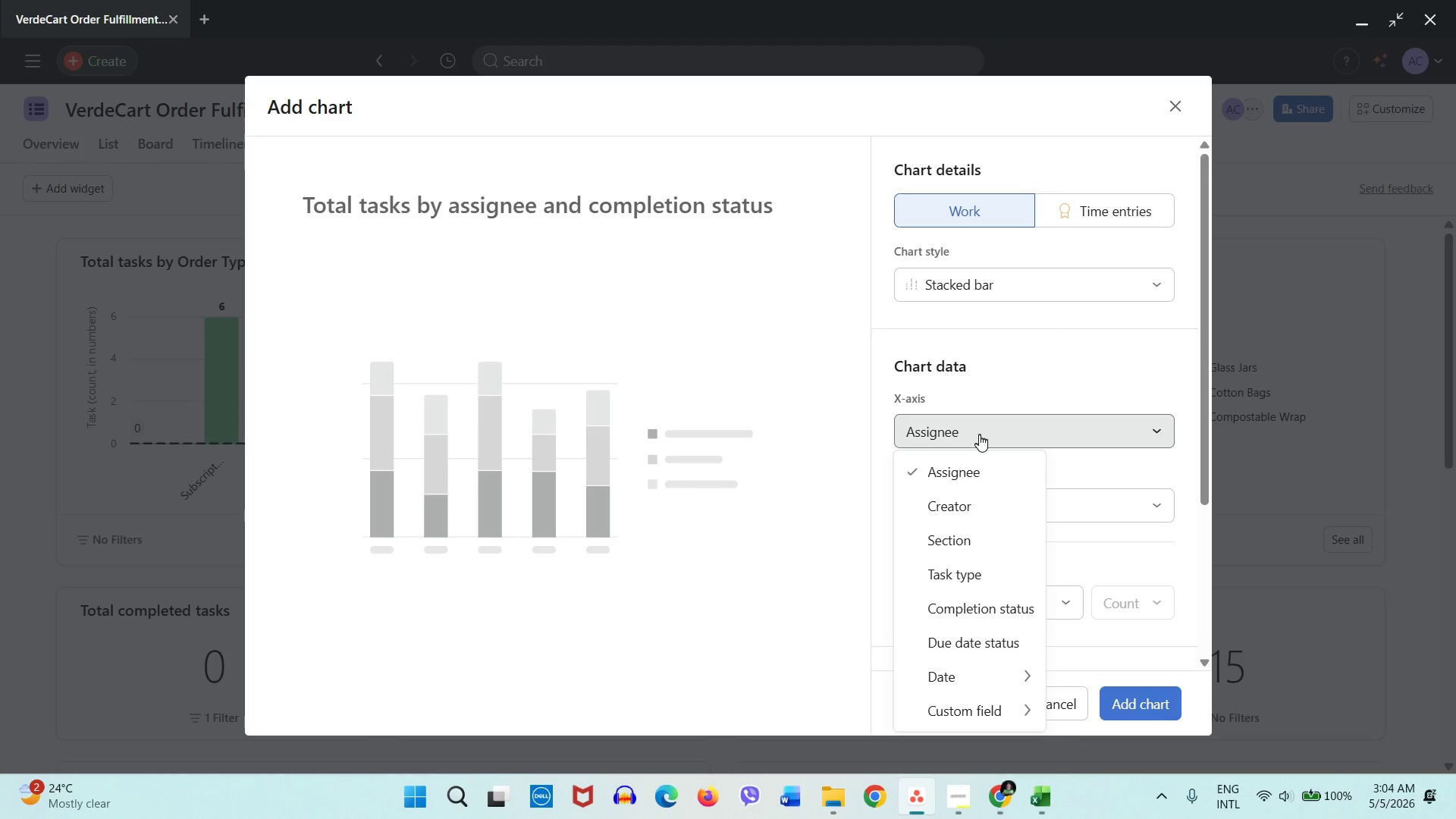 
left_click([979, 439])
 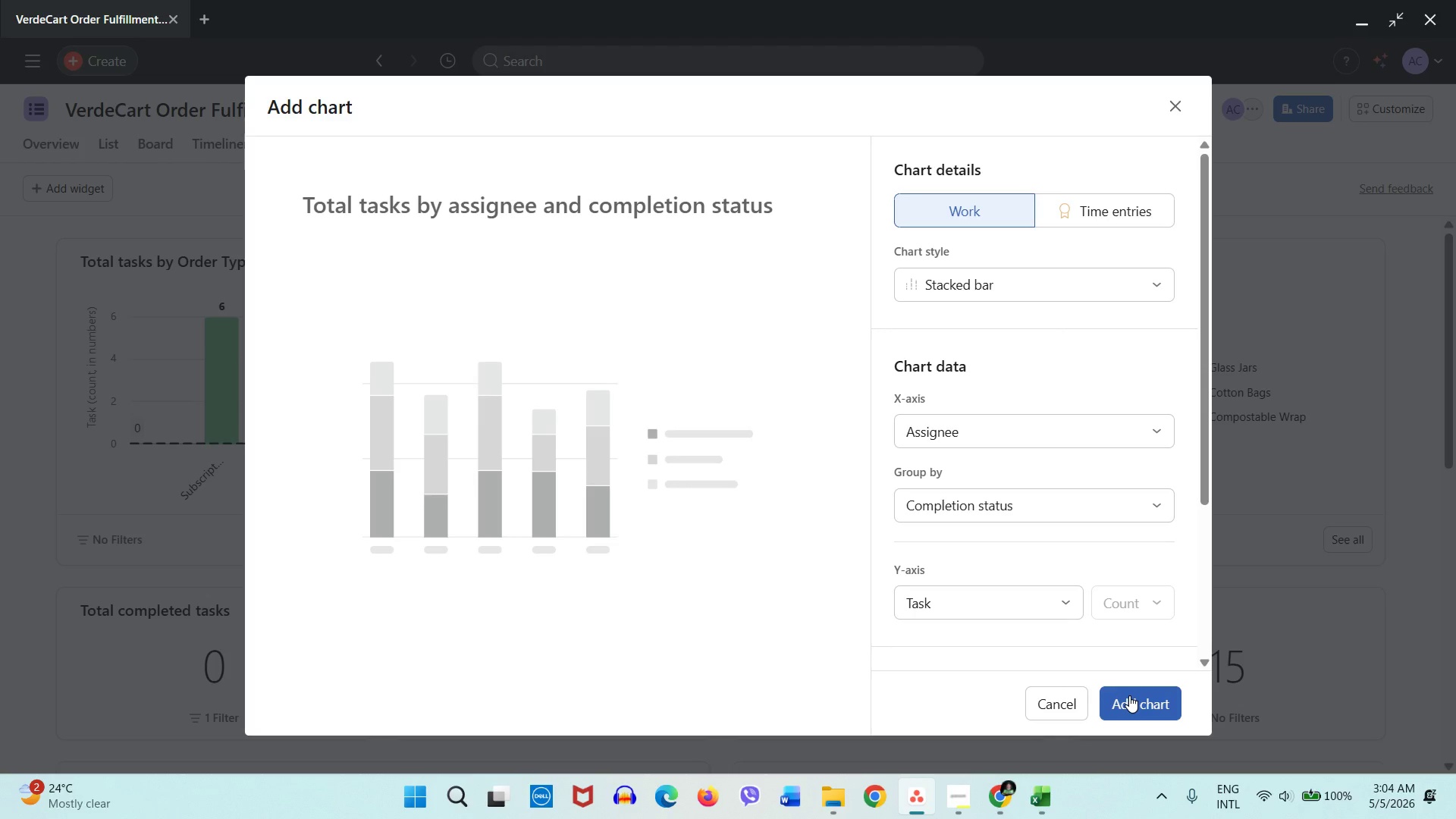 
scroll: coordinate [1119, 600], scroll_direction: down, amount: 5.0
 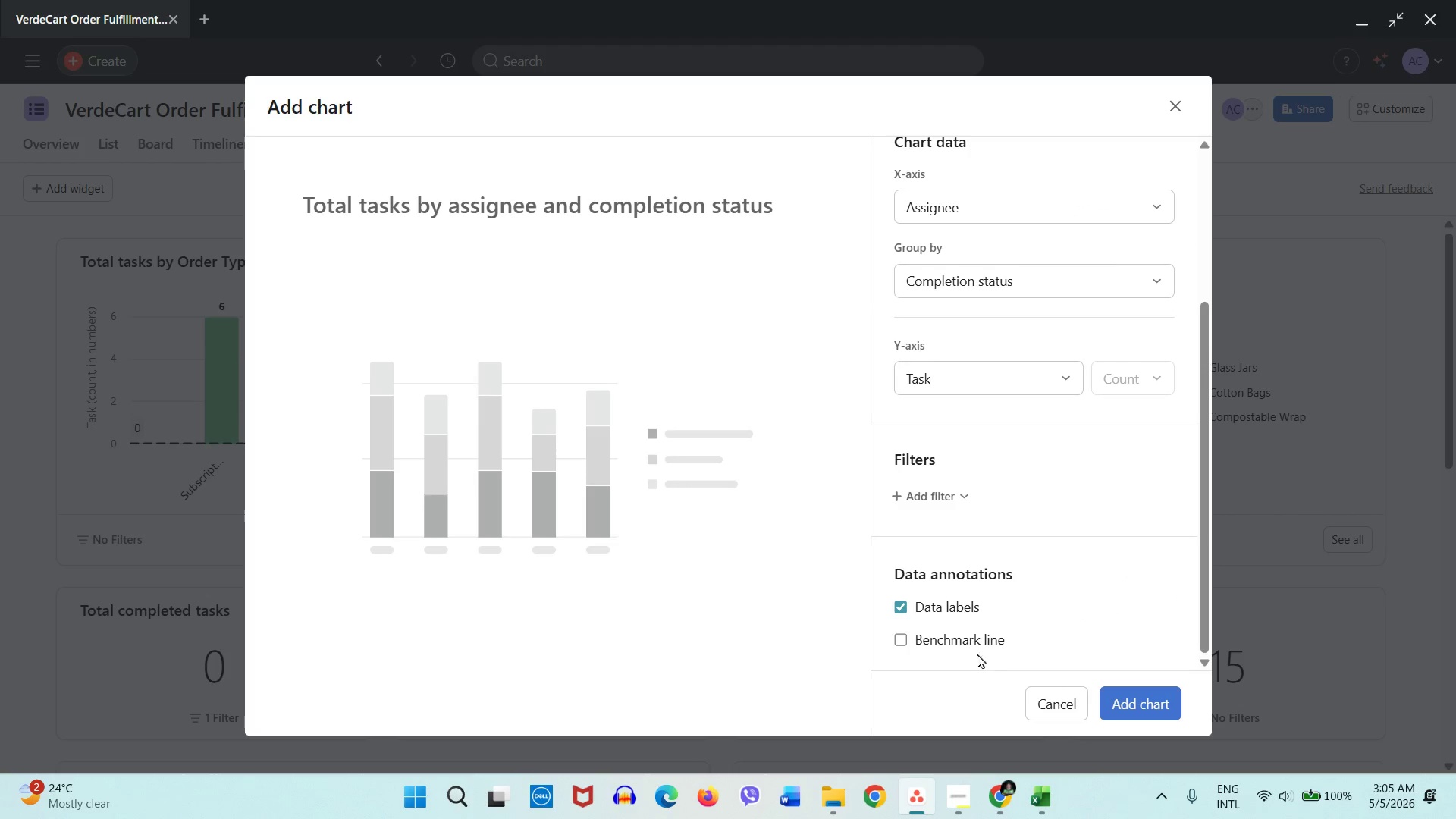 
left_click([969, 646])
 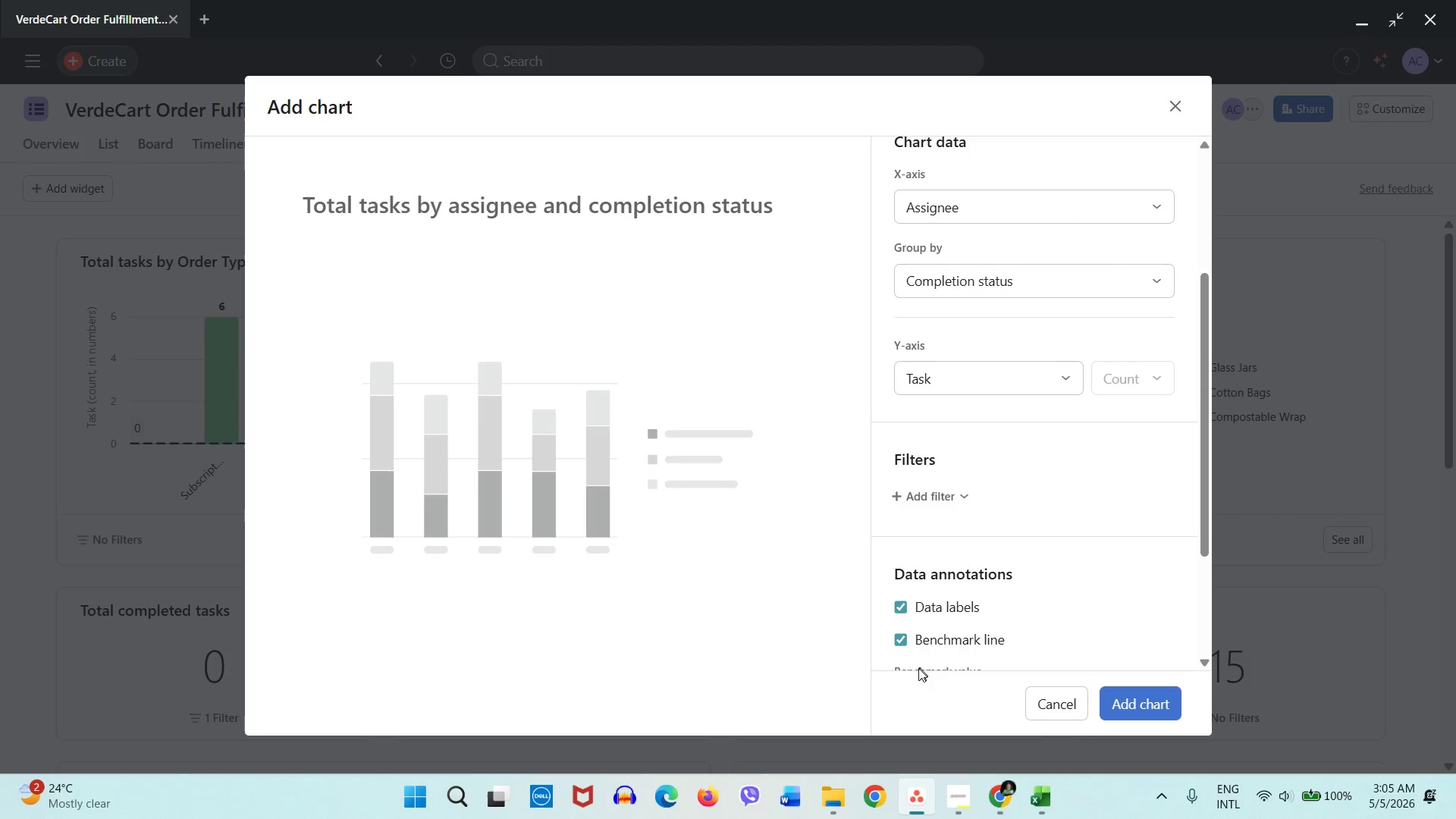 
scroll: coordinate [949, 633], scroll_direction: down, amount: 3.0
 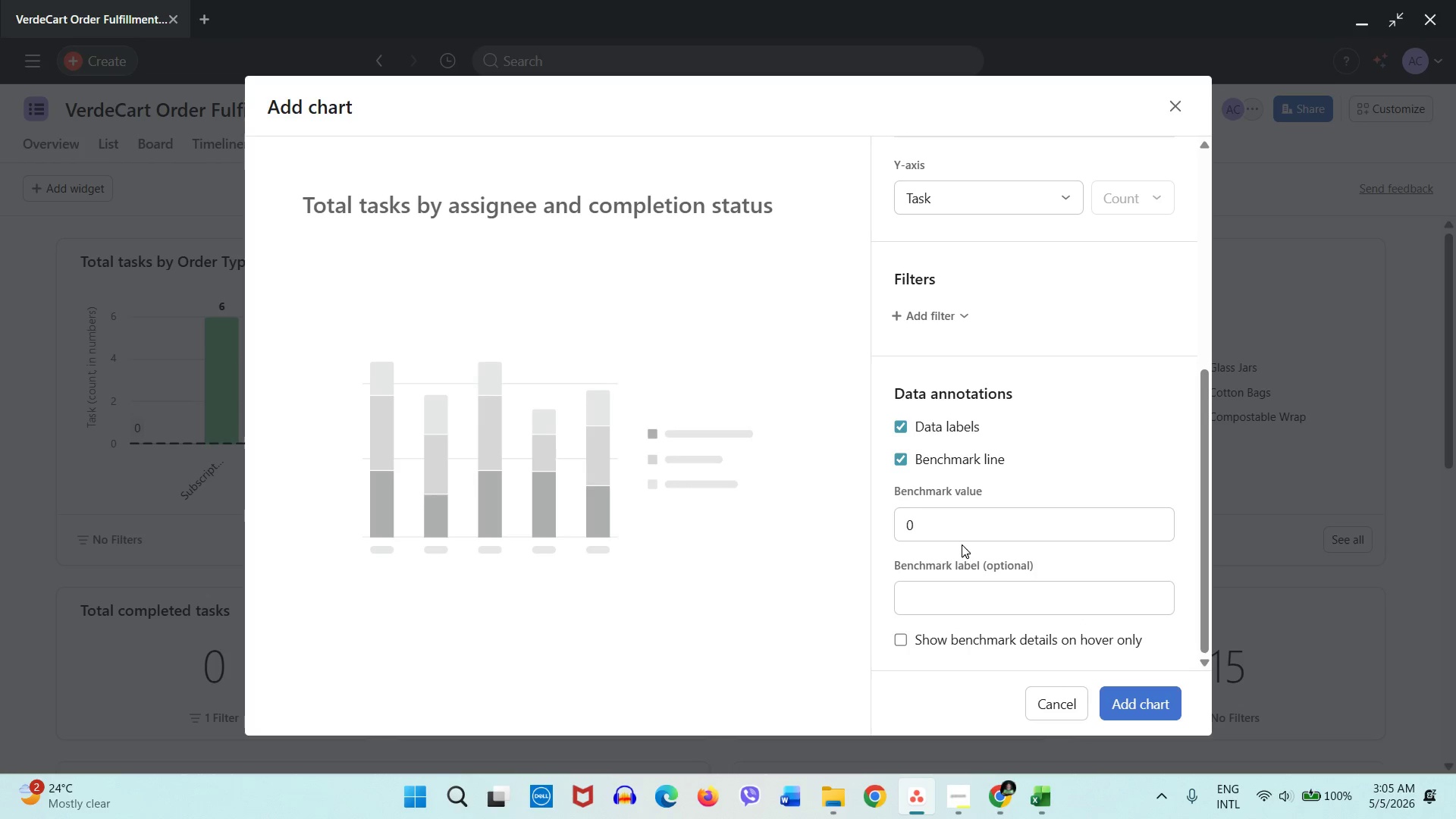 
scroll: coordinate [962, 537], scroll_direction: up, amount: 1.0
 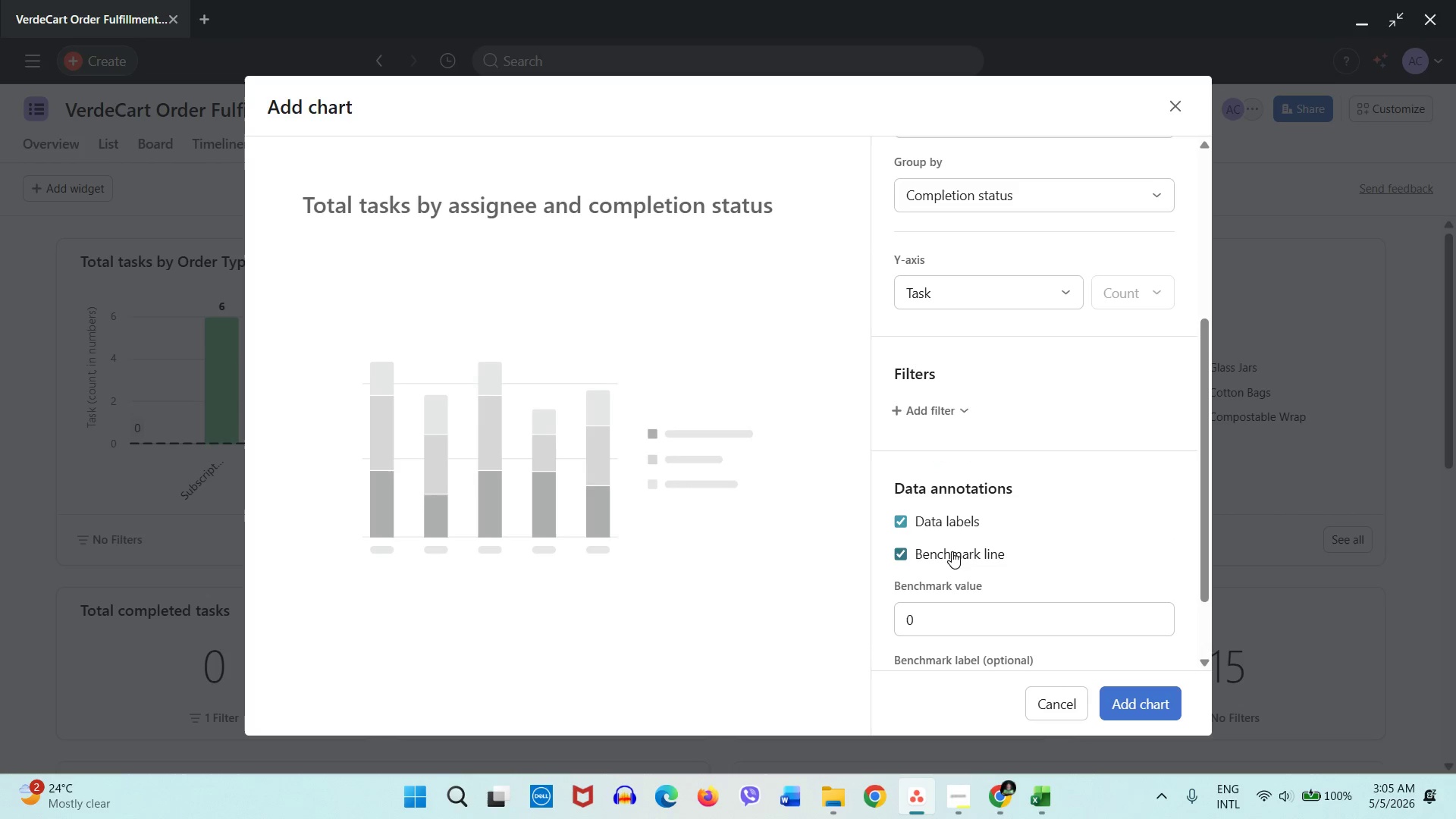 
left_click([951, 553])
 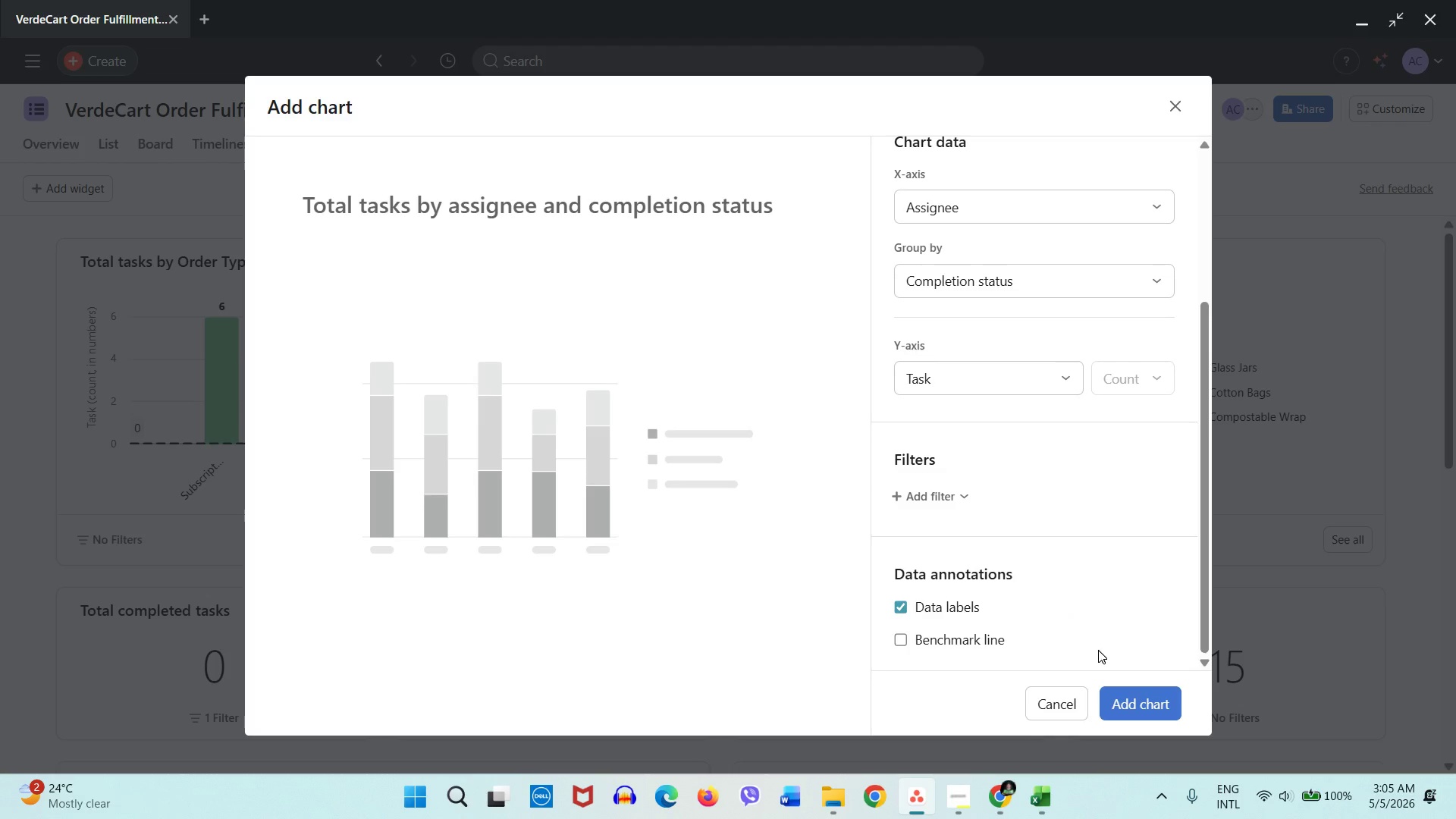 
left_click_drag(start_coordinate=[1012, 410], to_coordinate=[1012, 400])
 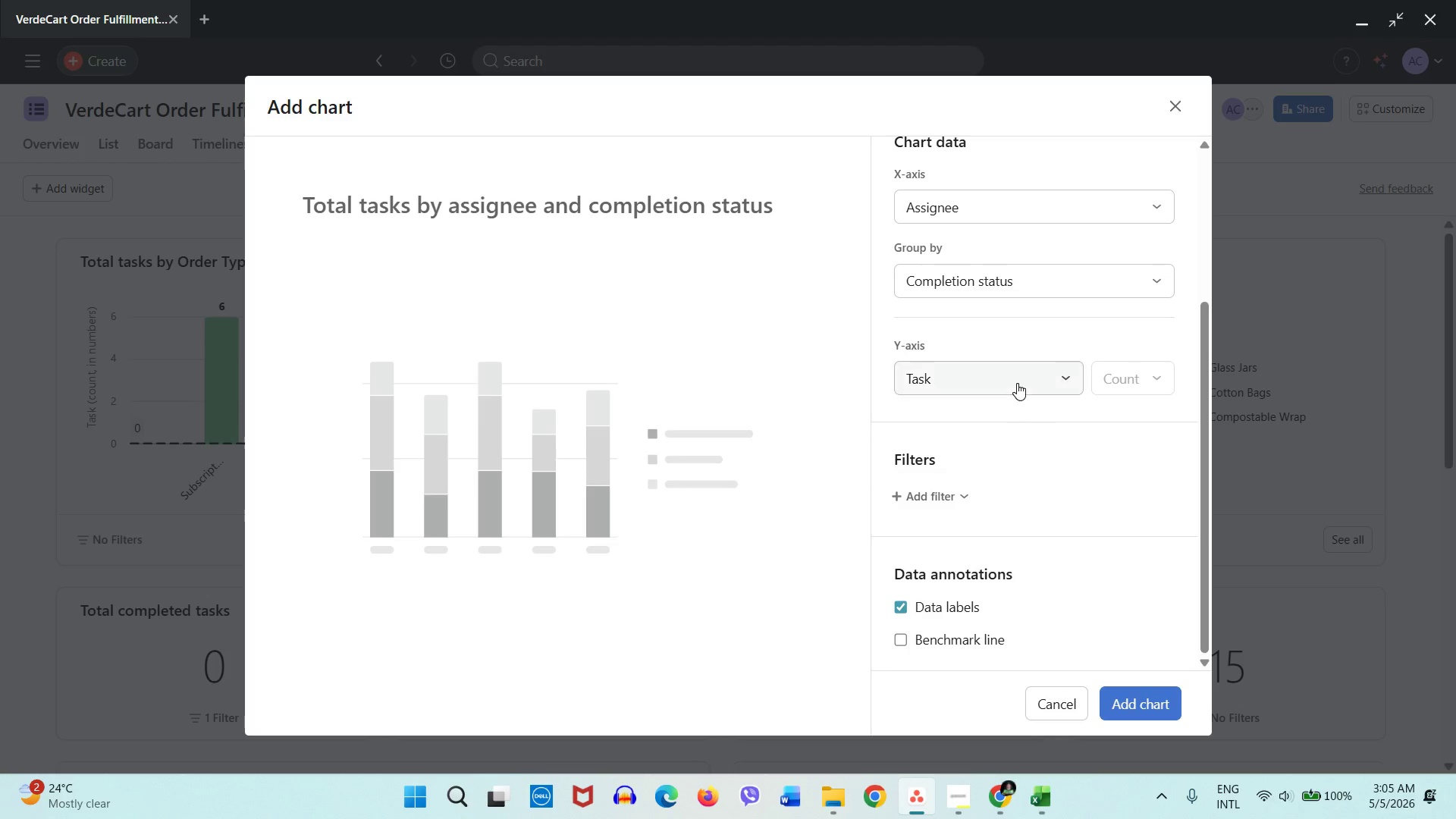 
double_click([1017, 383])
 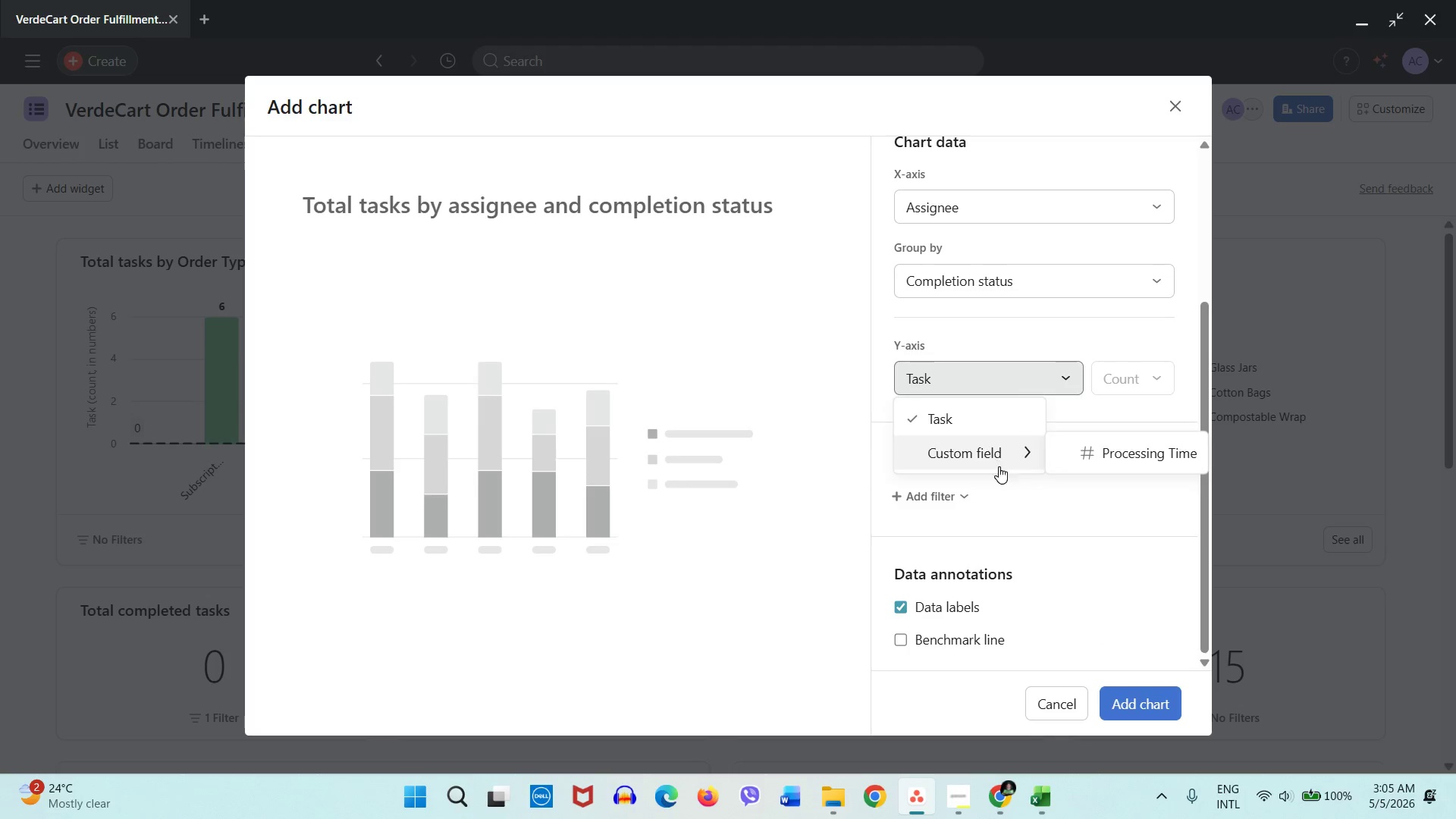 
left_click([1043, 488])
 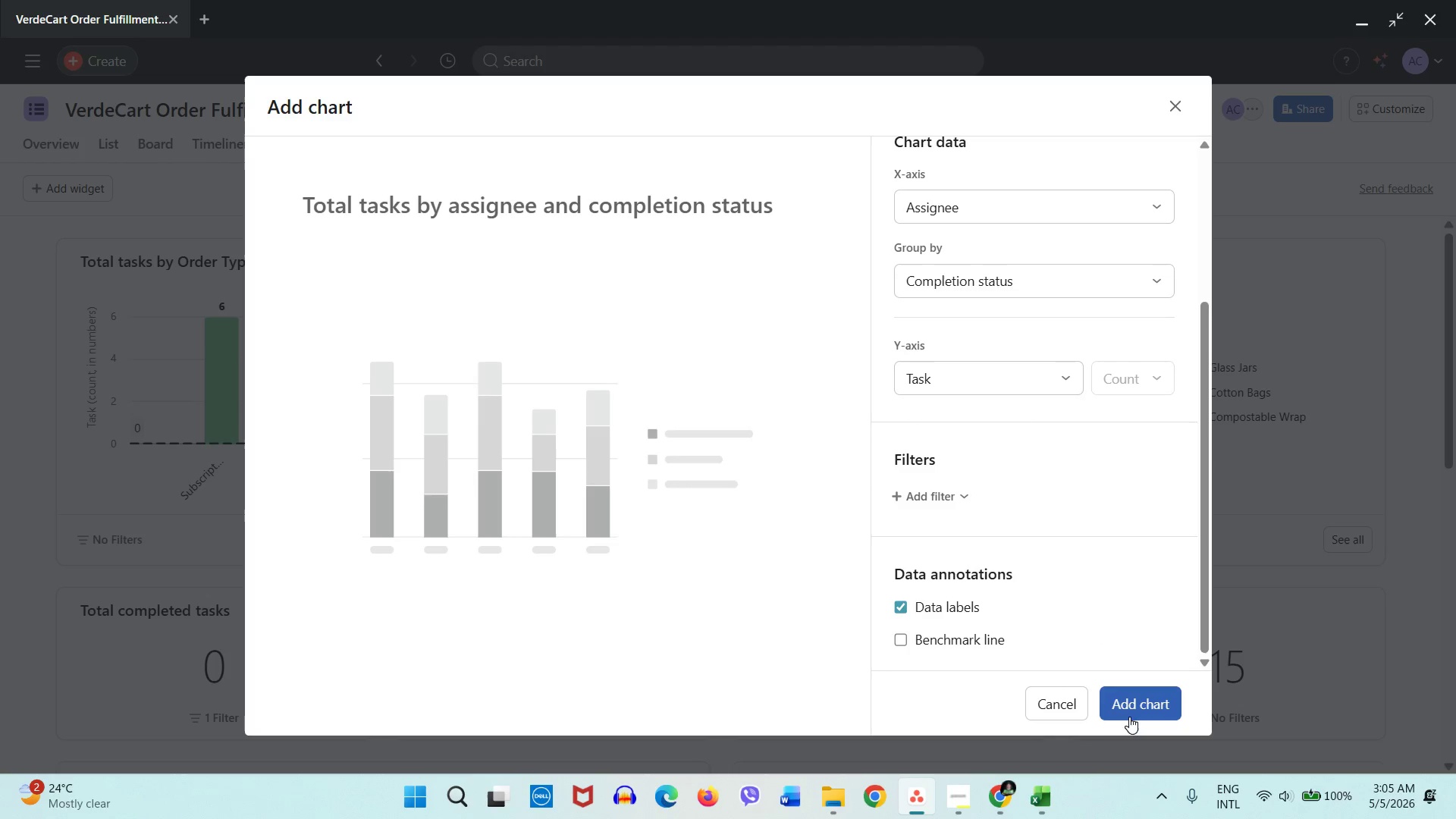 
left_click([1129, 714])
 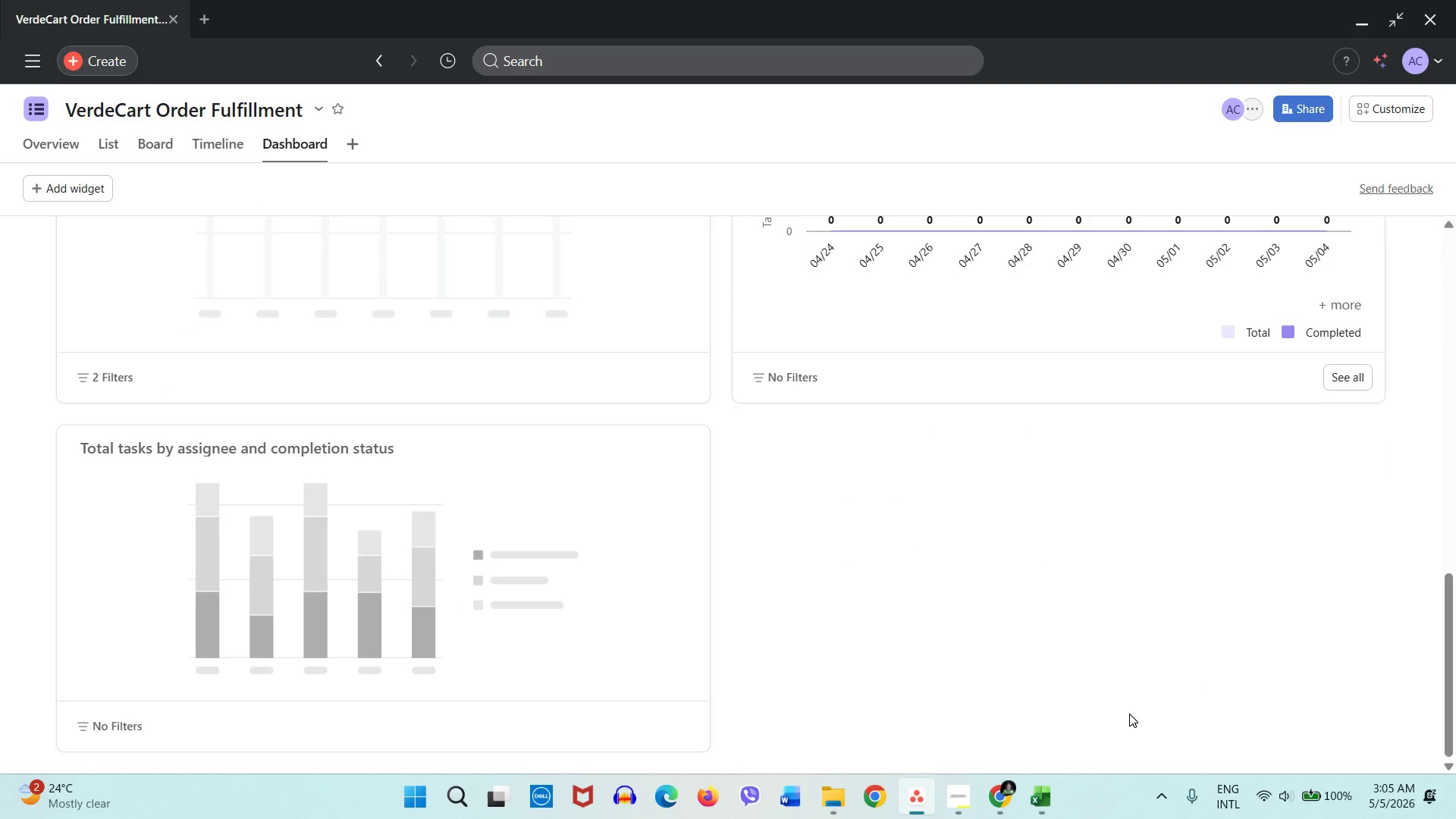 
wait(5.31)
 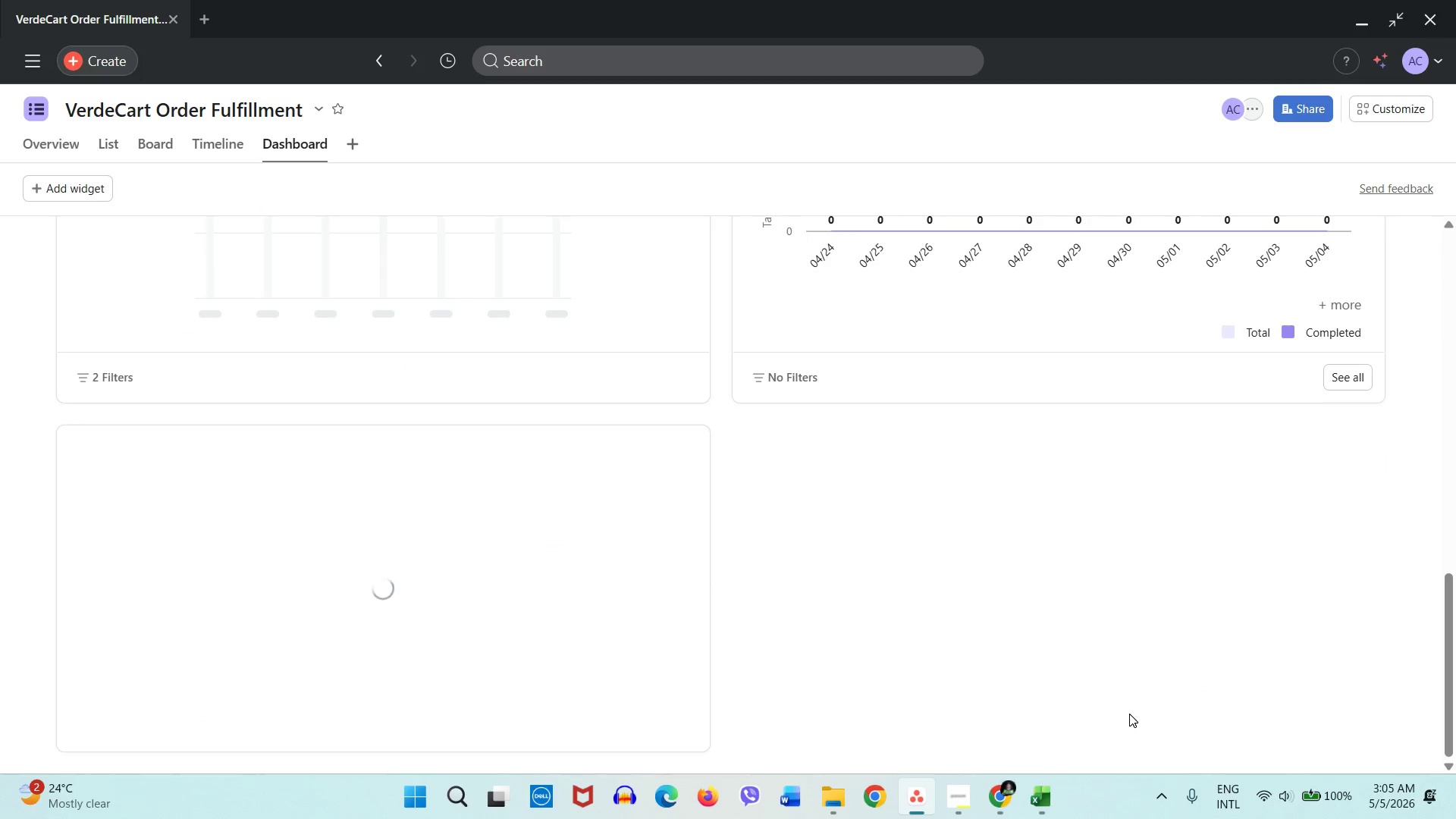 
mouse_move([392, 241])
 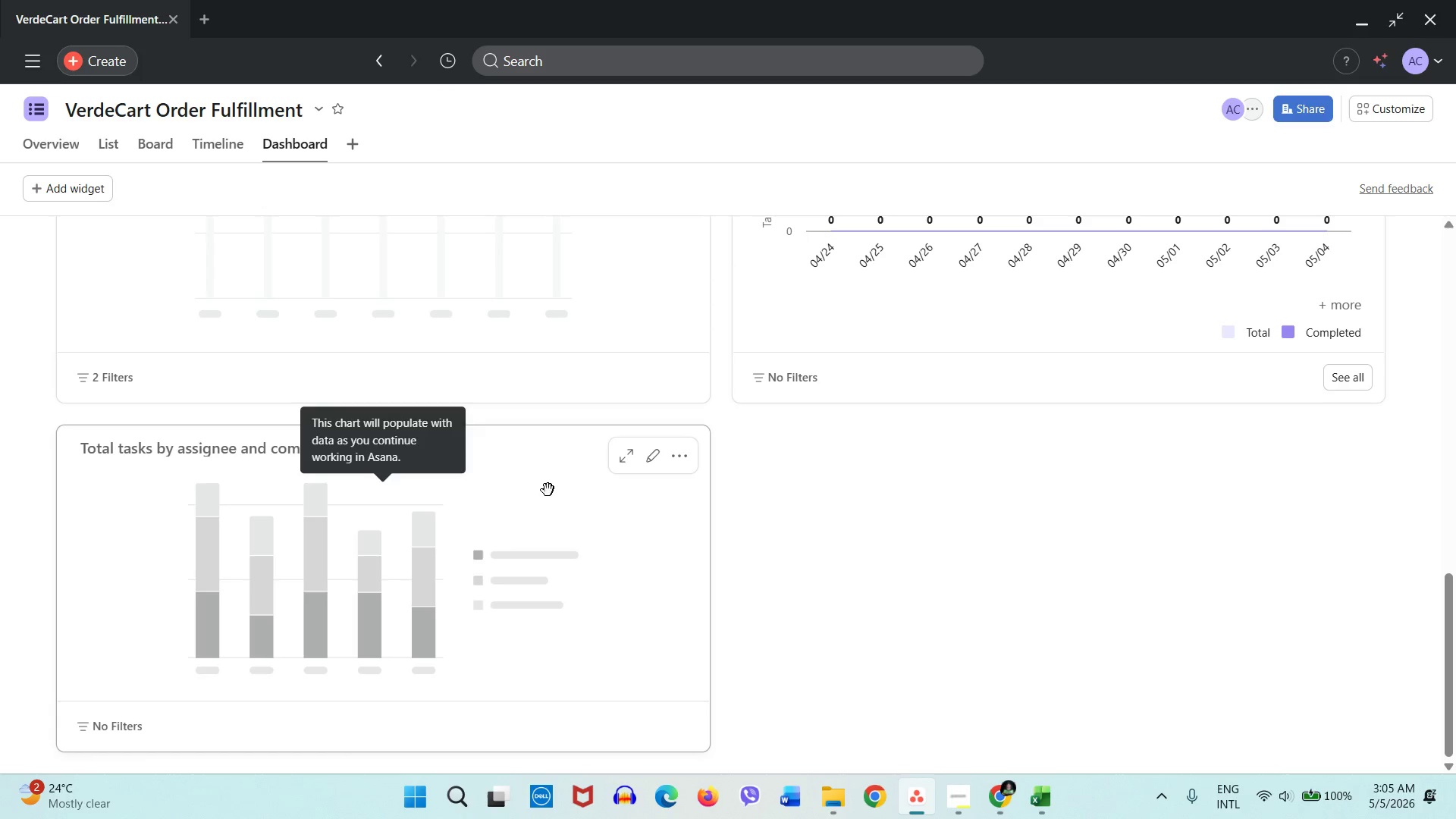 
left_click_drag(start_coordinate=[544, 473], to_coordinate=[497, 272])
 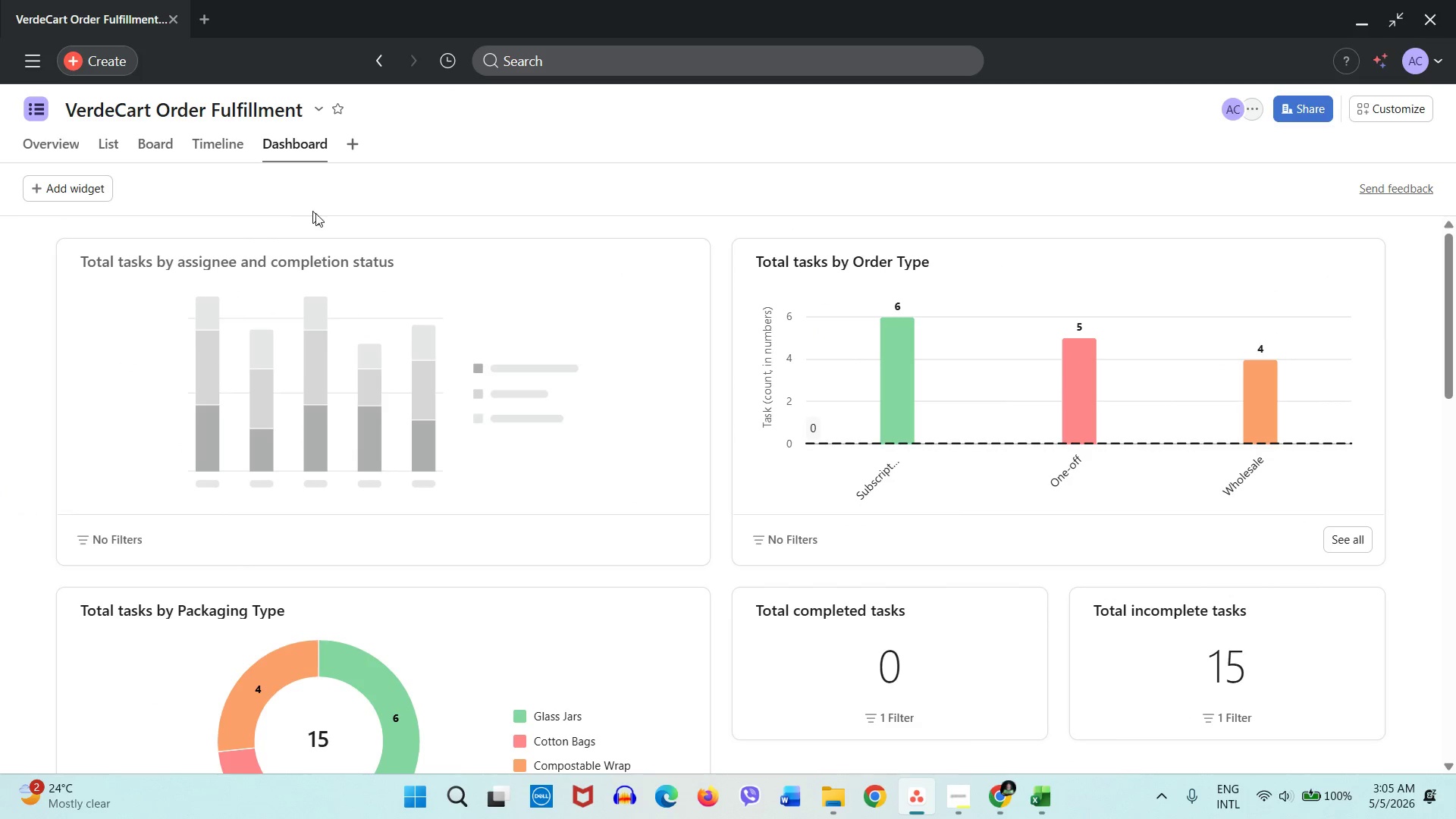 
left_click([328, 218])
 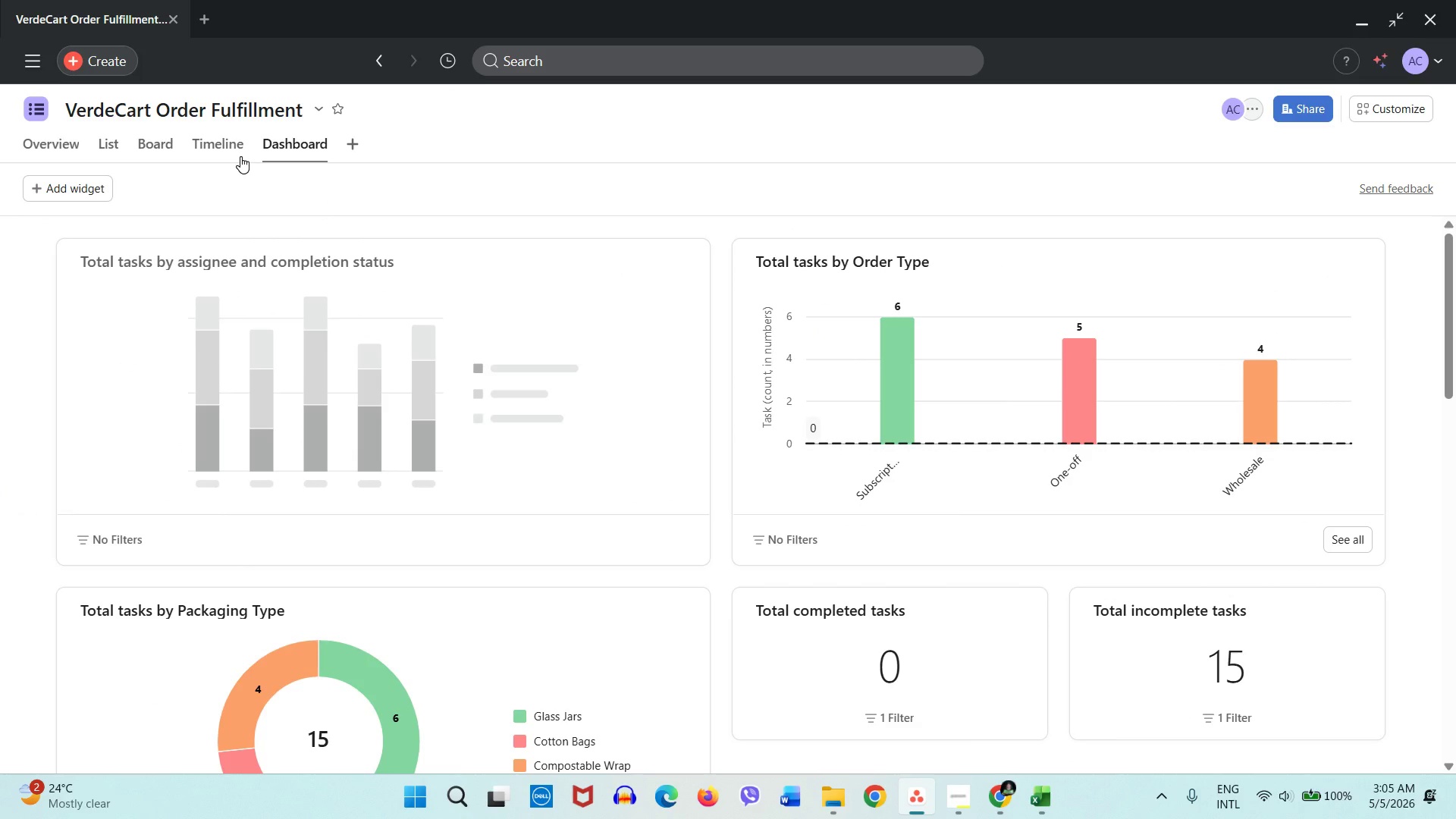 
wait(10.84)
 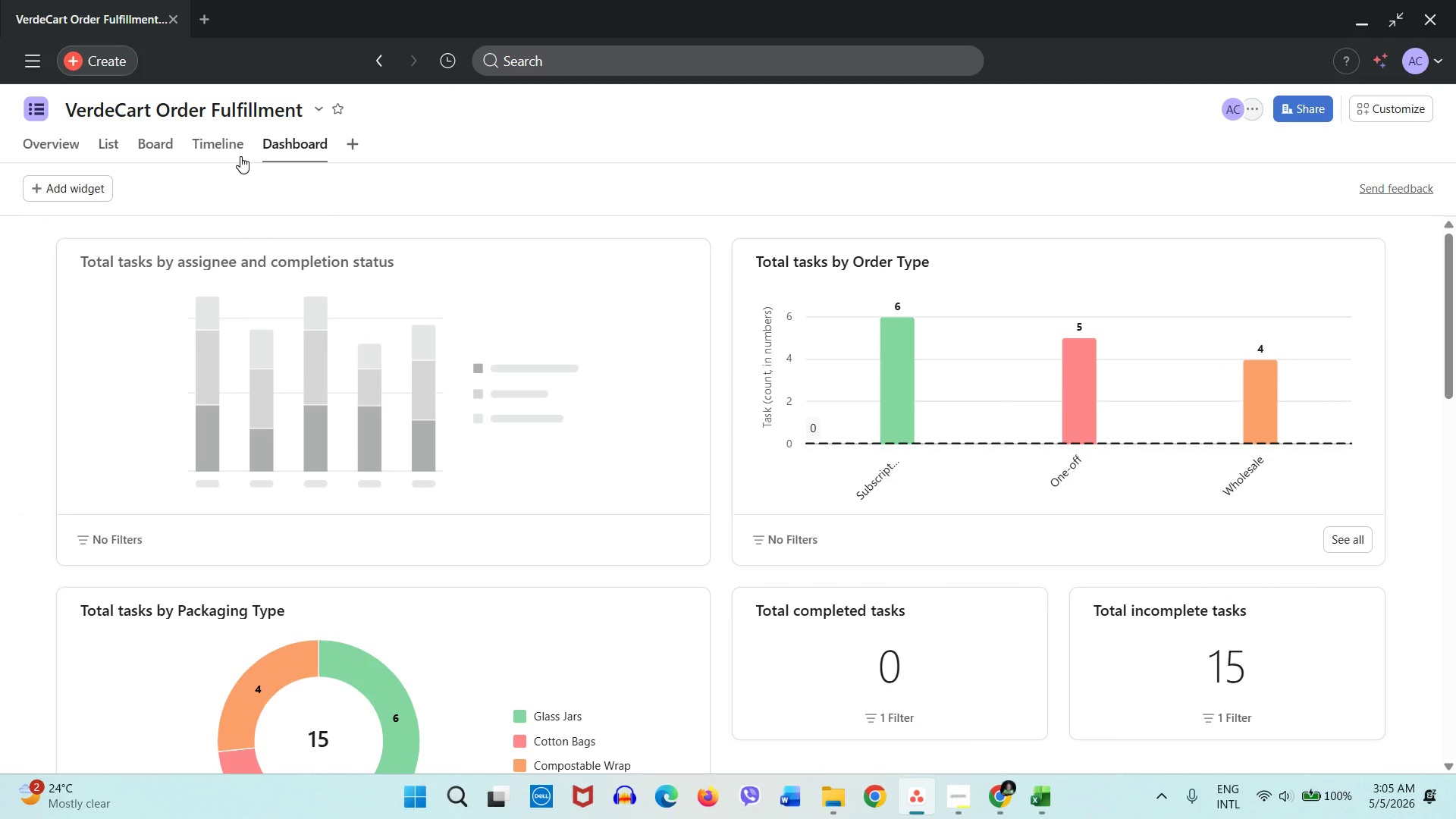 
left_click([240, 156])
 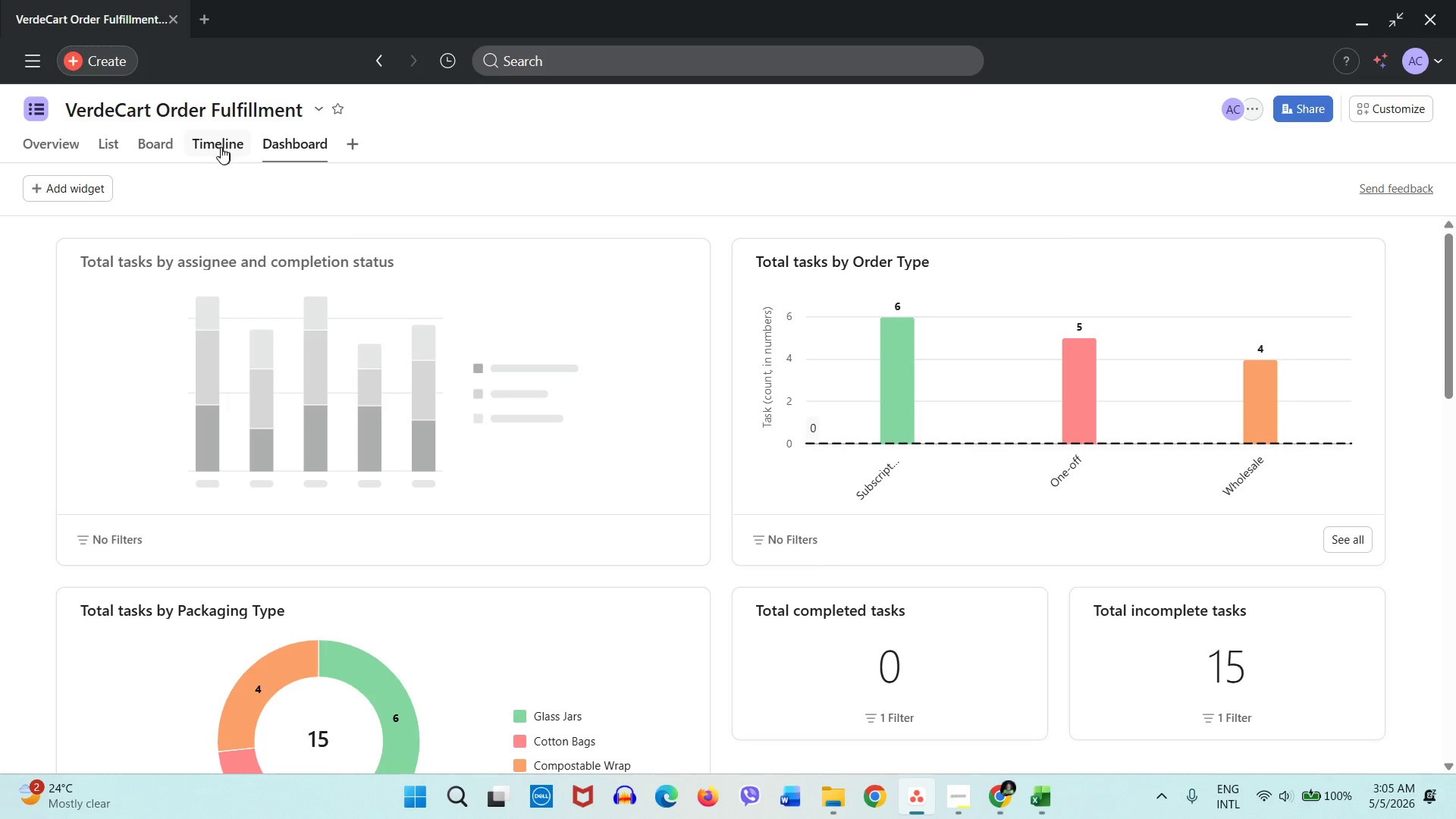 
left_click([219, 146])
 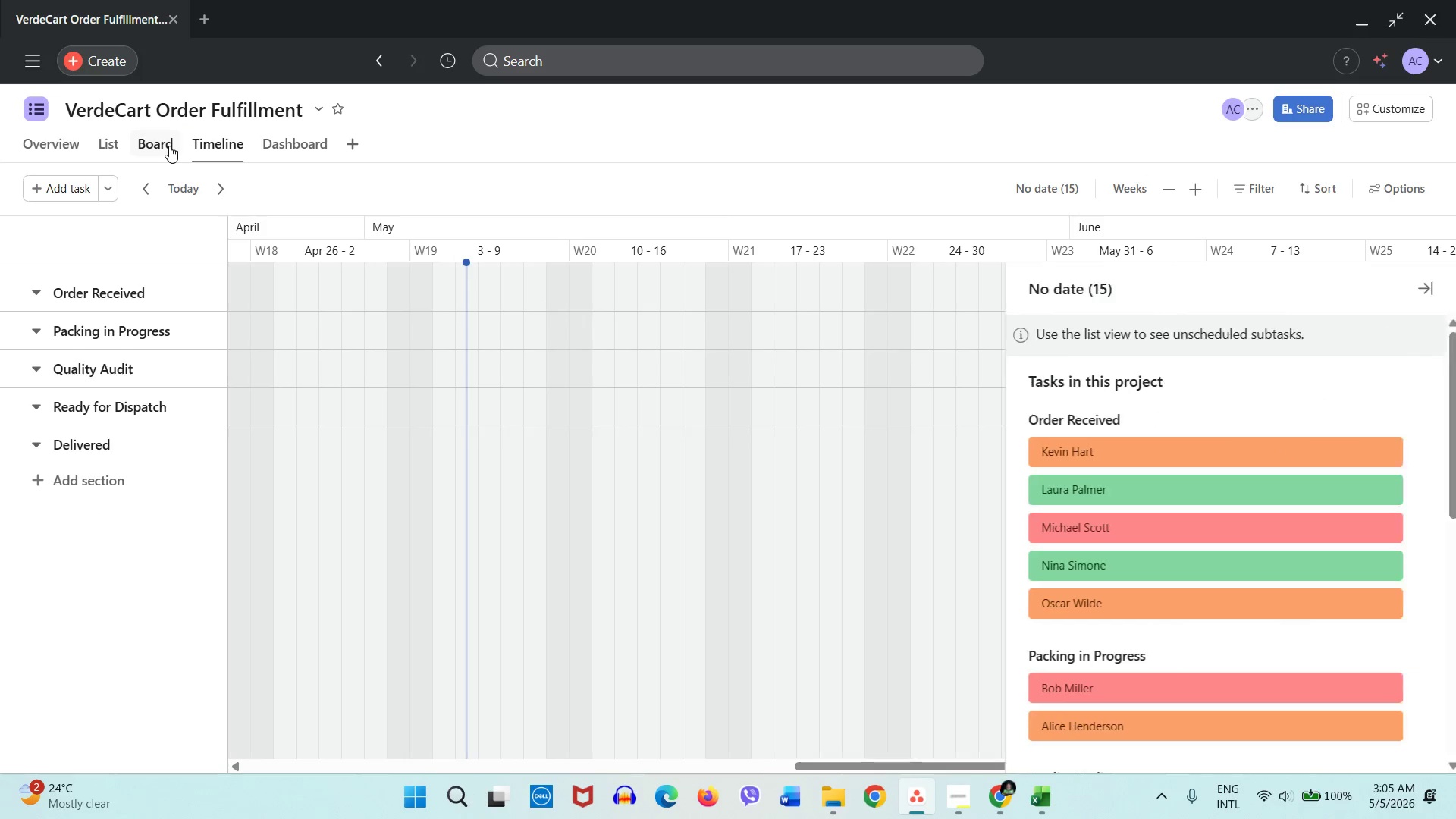 
left_click([169, 146])
 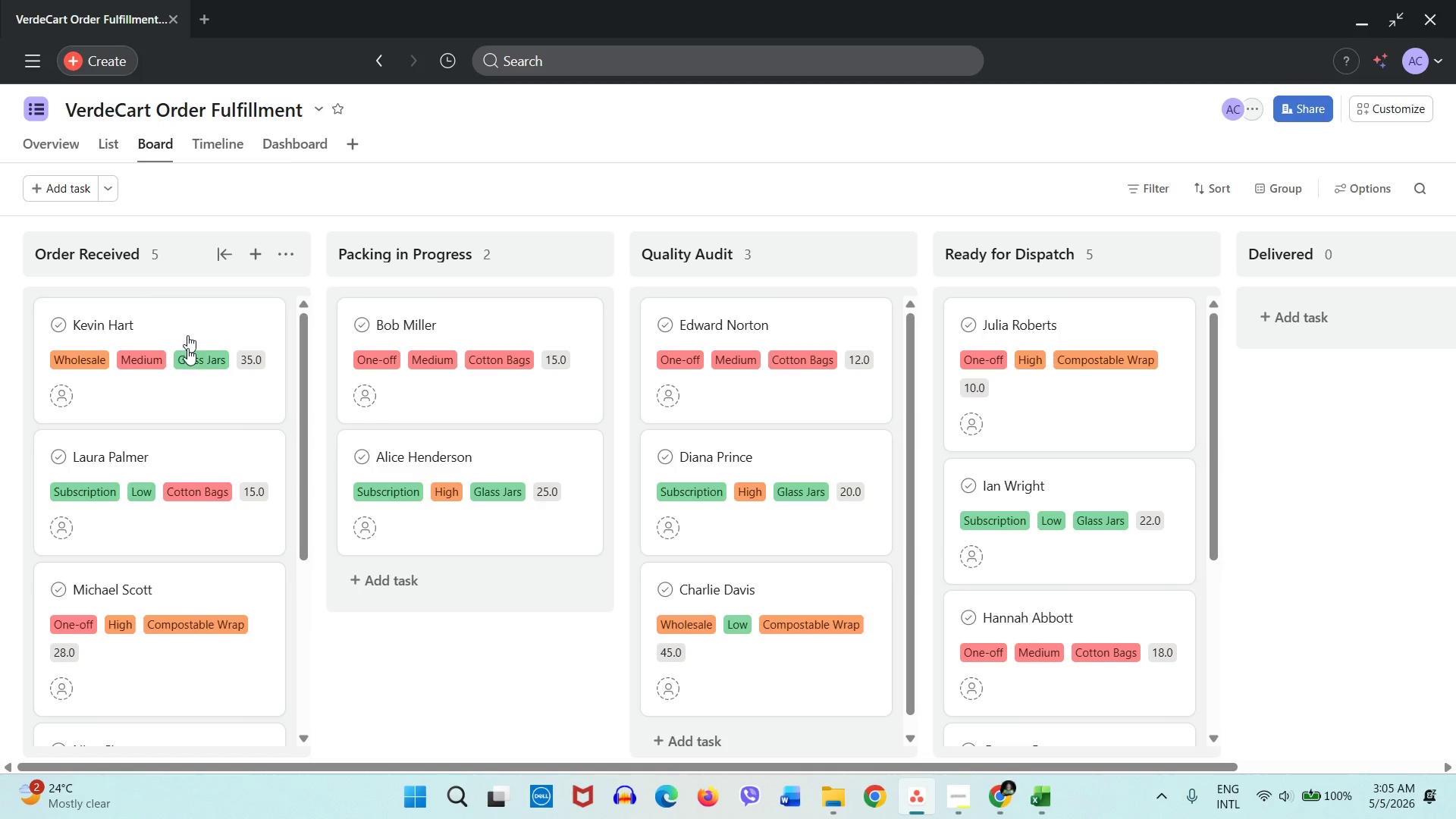 
wait(5.68)
 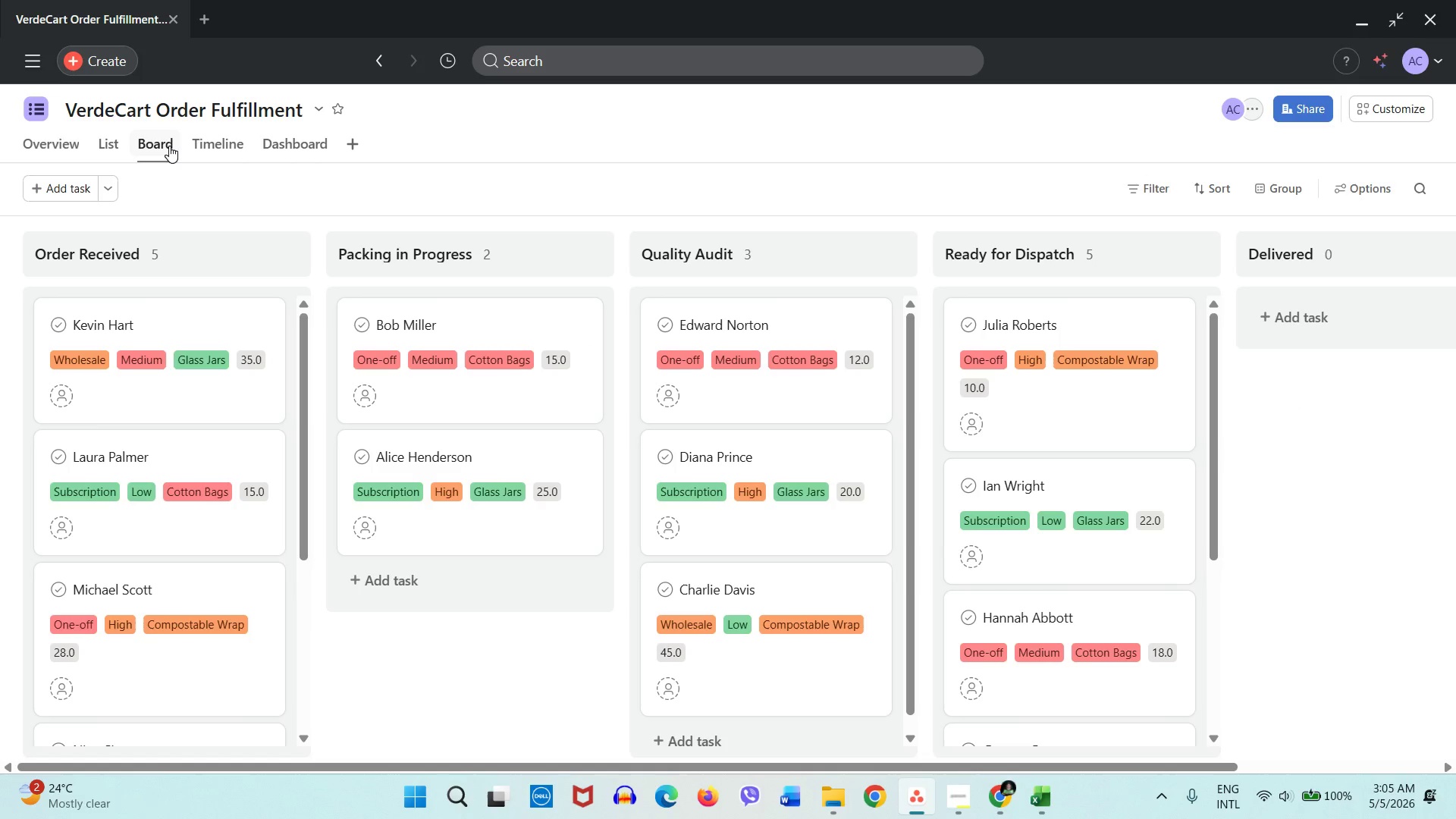 
mouse_move([81, 390])
 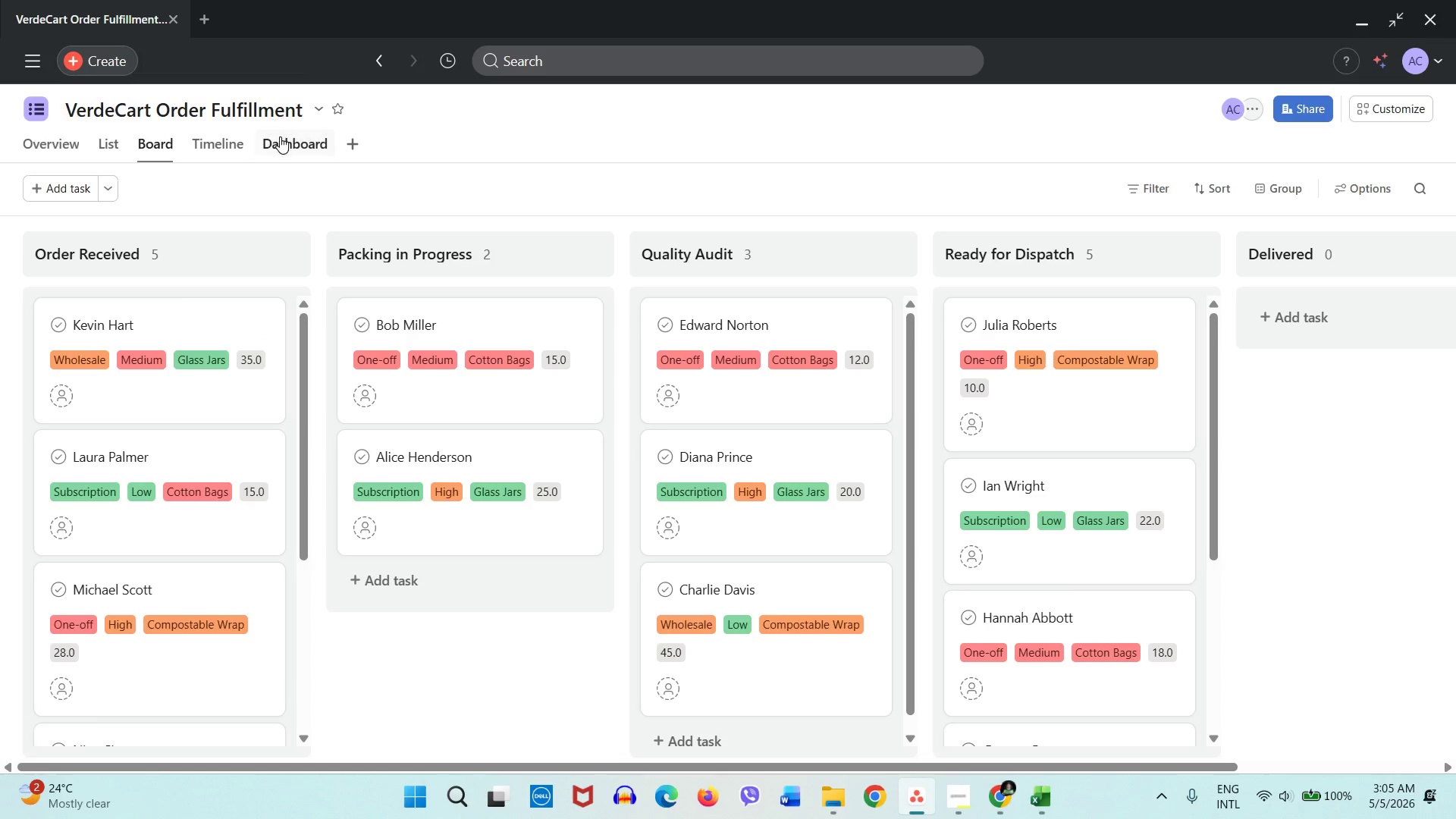 
left_click([280, 141])
 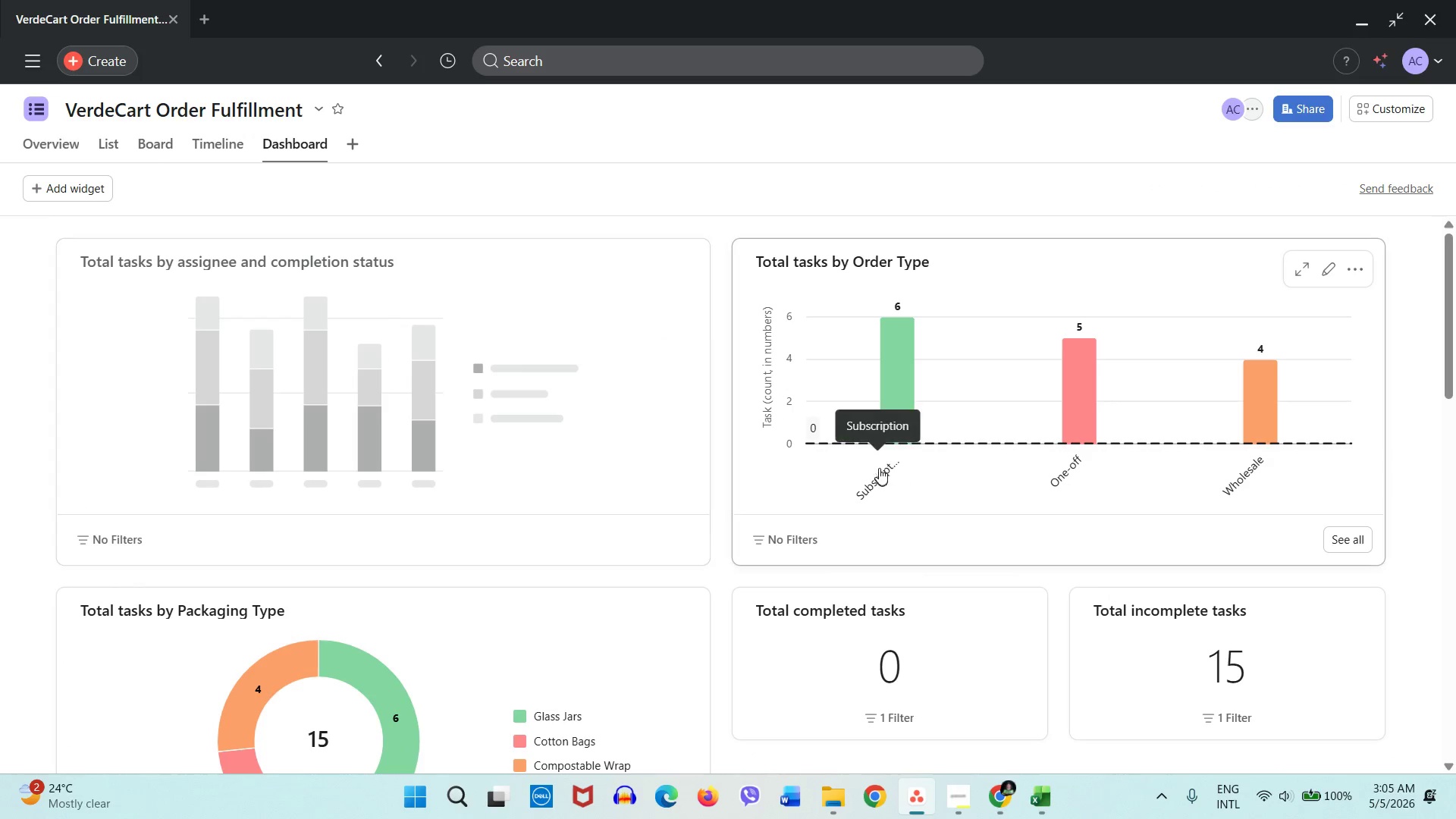 
scroll: coordinate [1035, 525], scroll_direction: down, amount: 10.0
 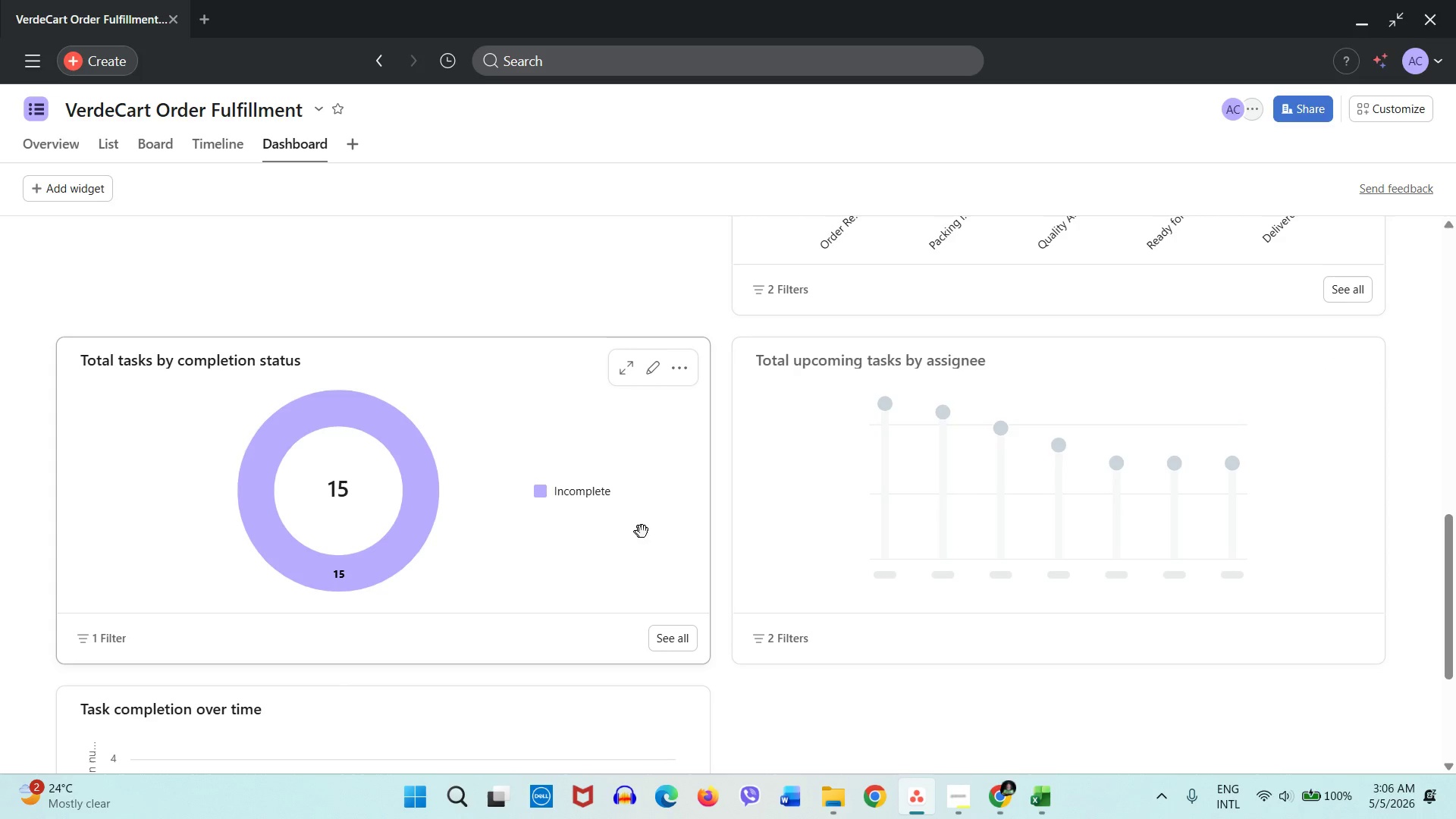 
scroll: coordinate [1000, 585], scroll_direction: up, amount: 7.0
 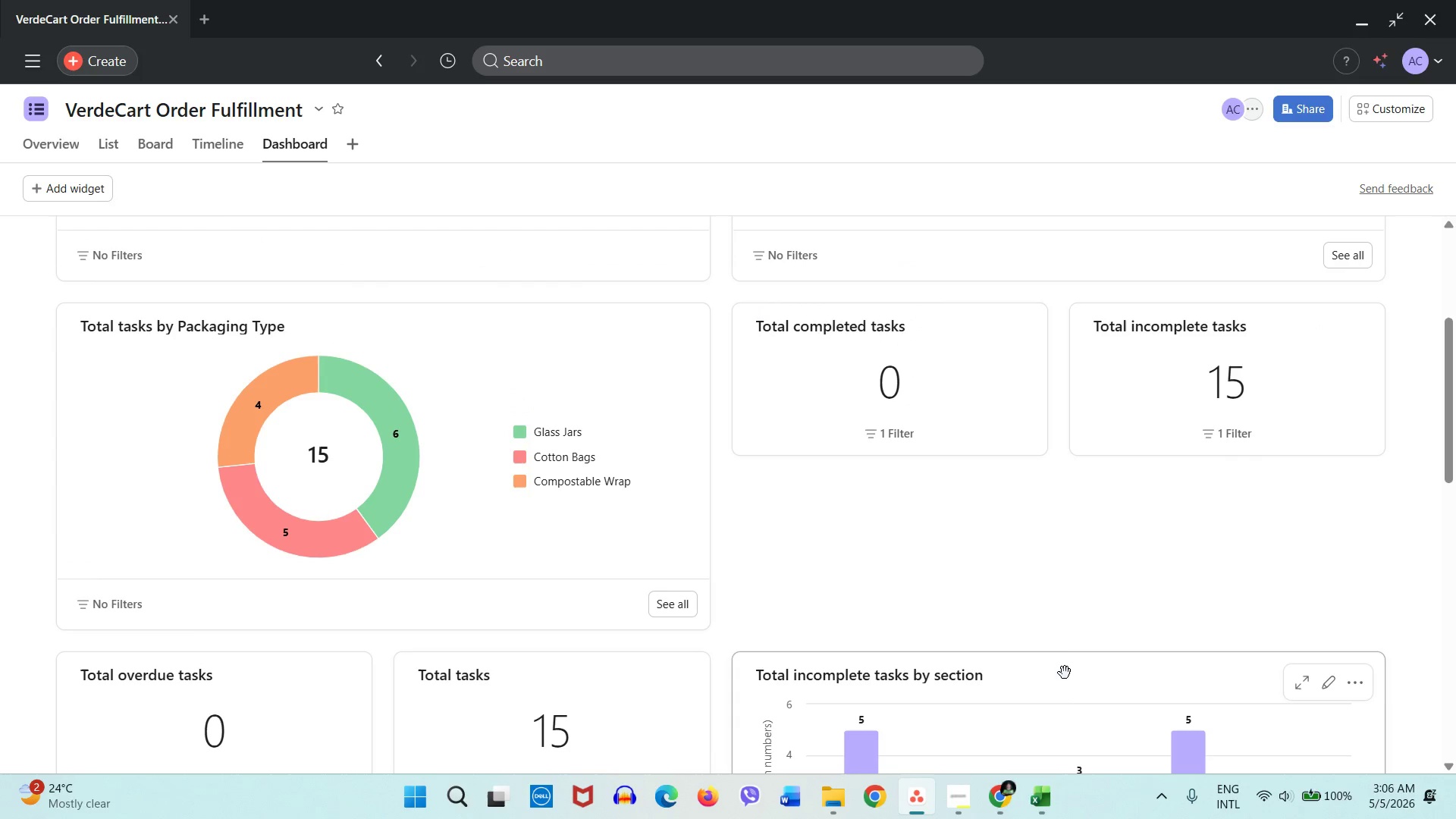 
left_click_drag(start_coordinate=[1065, 673], to_coordinate=[1061, 406])
 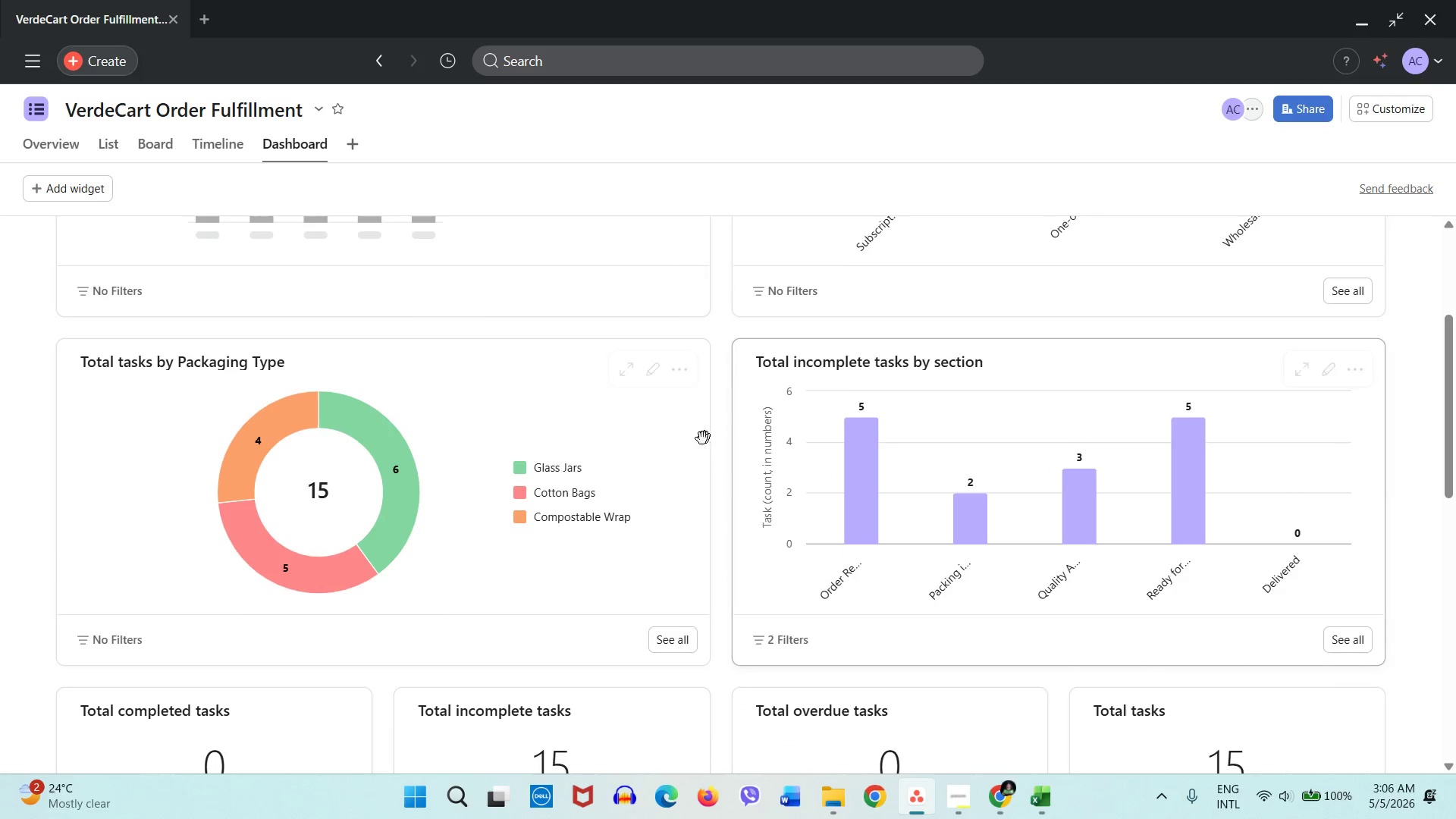 
scroll: coordinate [668, 441], scroll_direction: down, amount: 8.0
 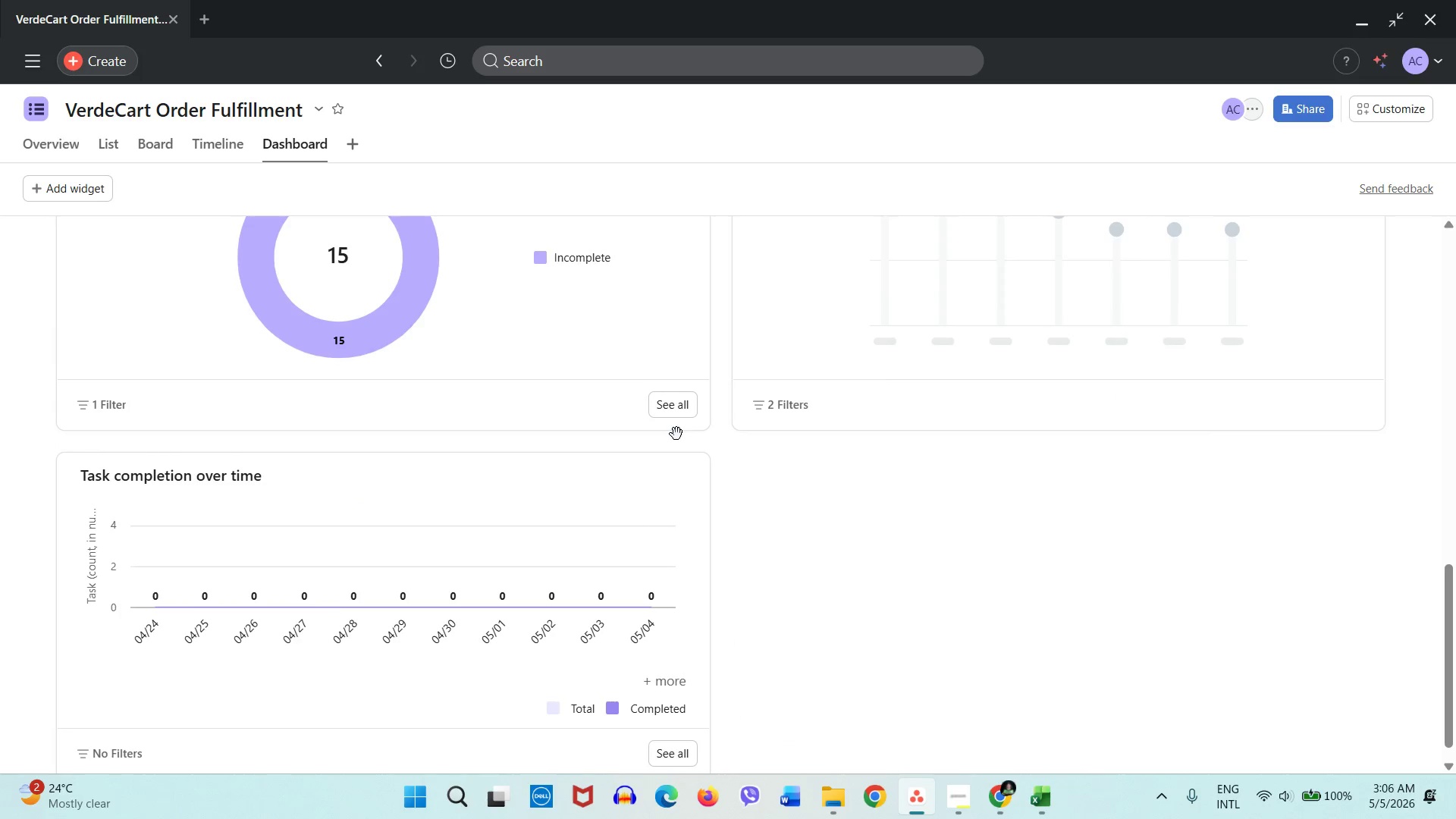 
scroll: coordinate [676, 434], scroll_direction: up, amount: 4.0
 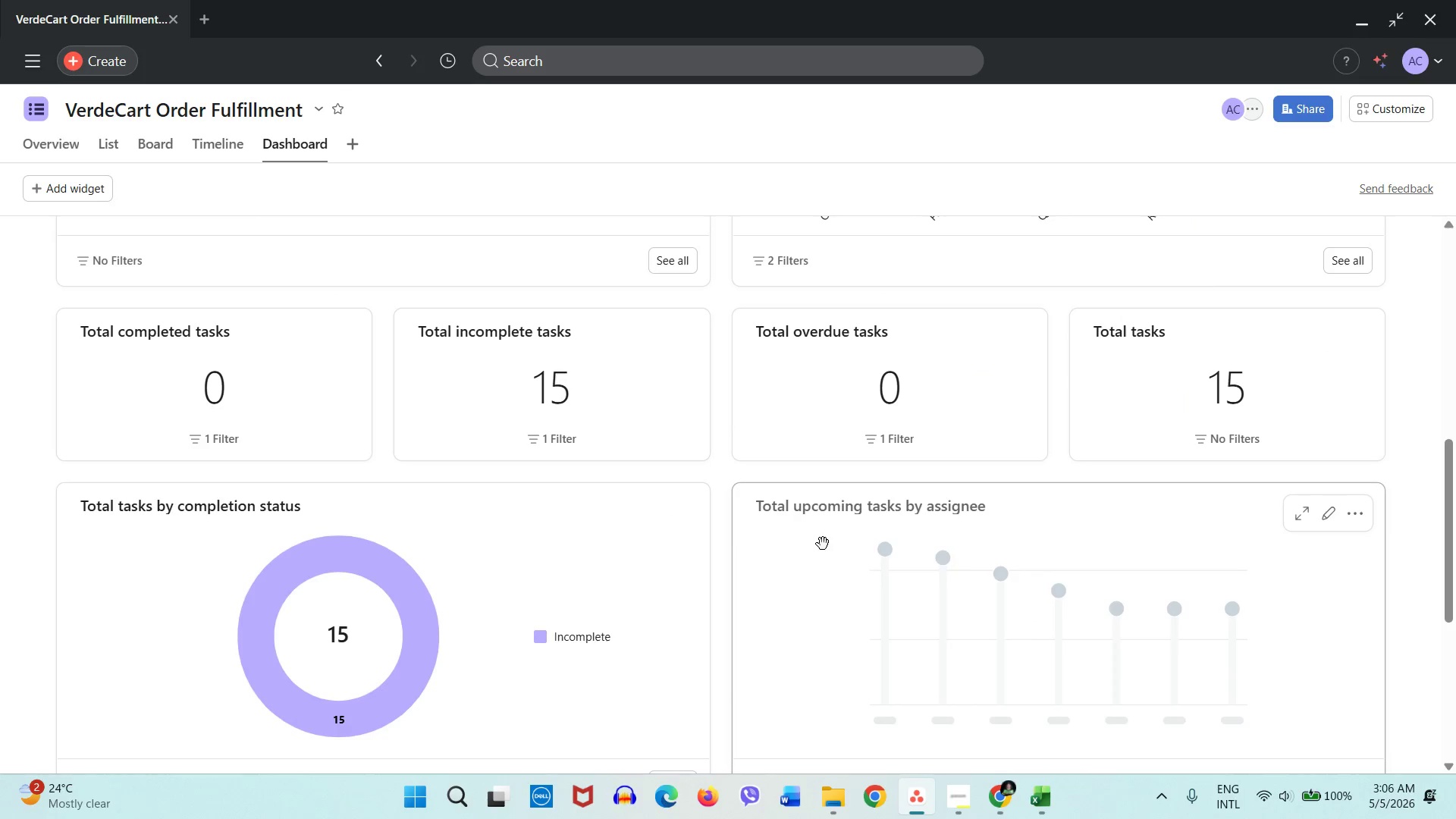 
left_click_drag(start_coordinate=[821, 544], to_coordinate=[162, 385])
 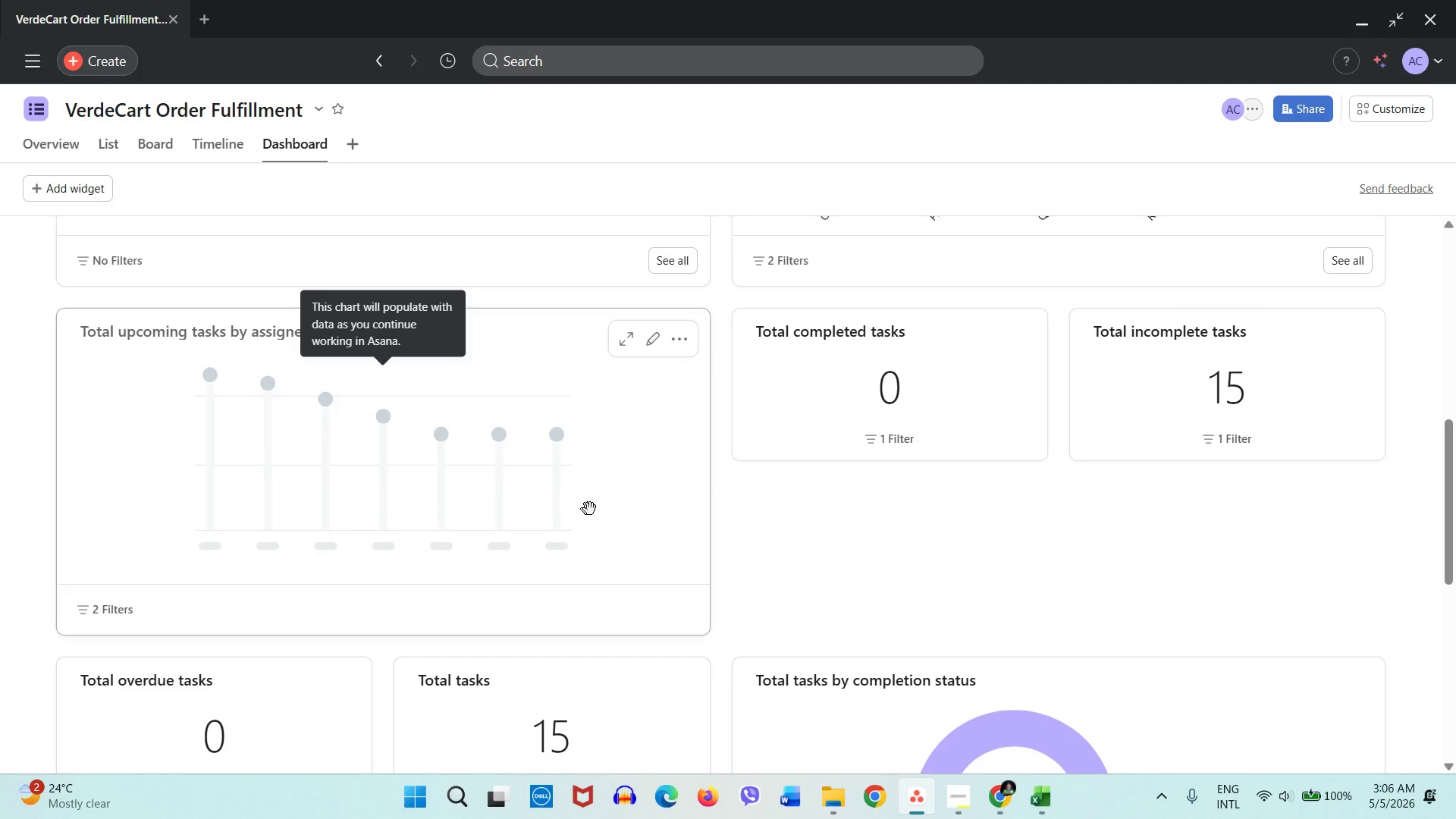 
scroll: coordinate [591, 510], scroll_direction: down, amount: 5.0
 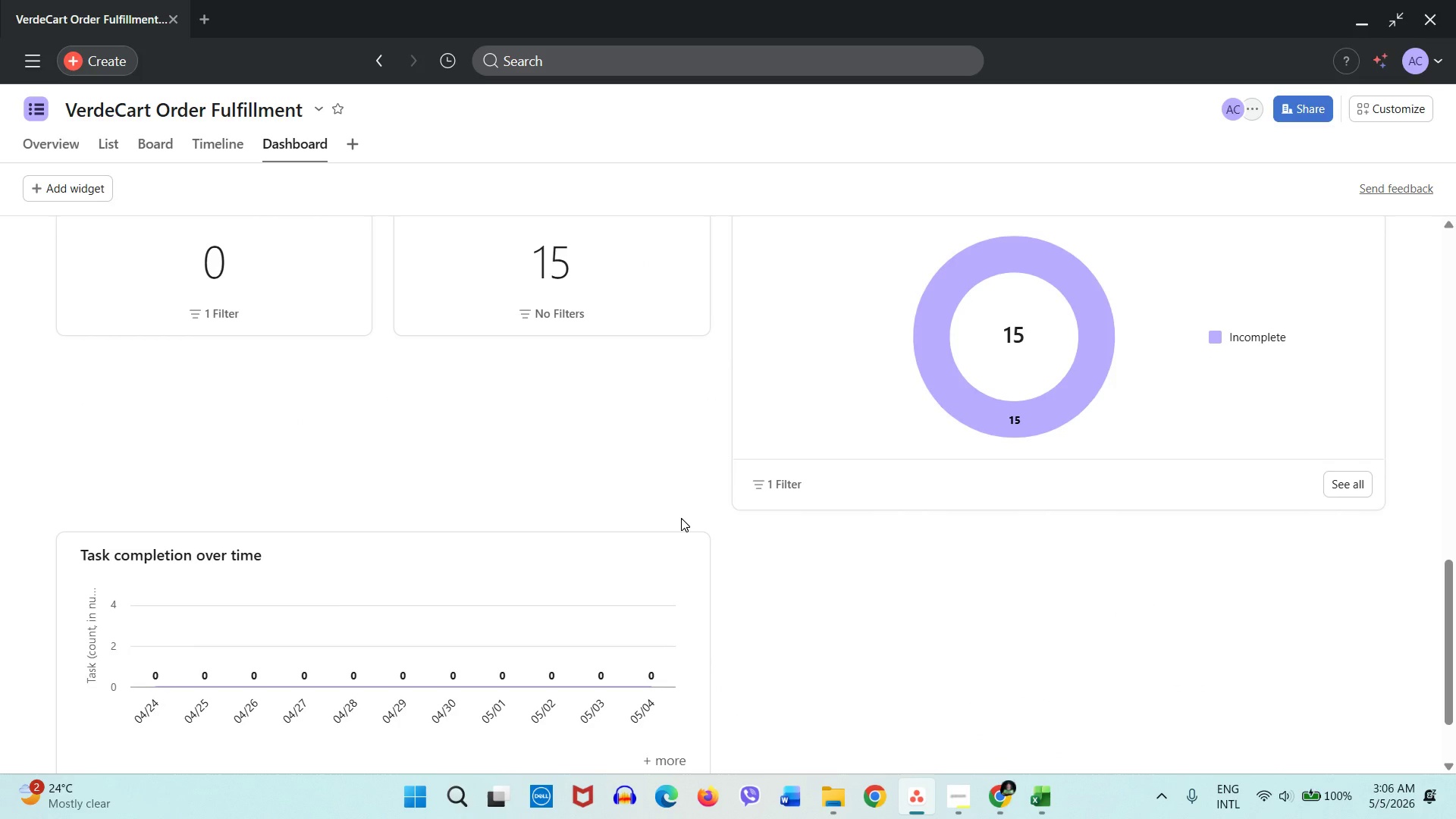 
left_click_drag(start_coordinate=[776, 575], to_coordinate=[793, 380])